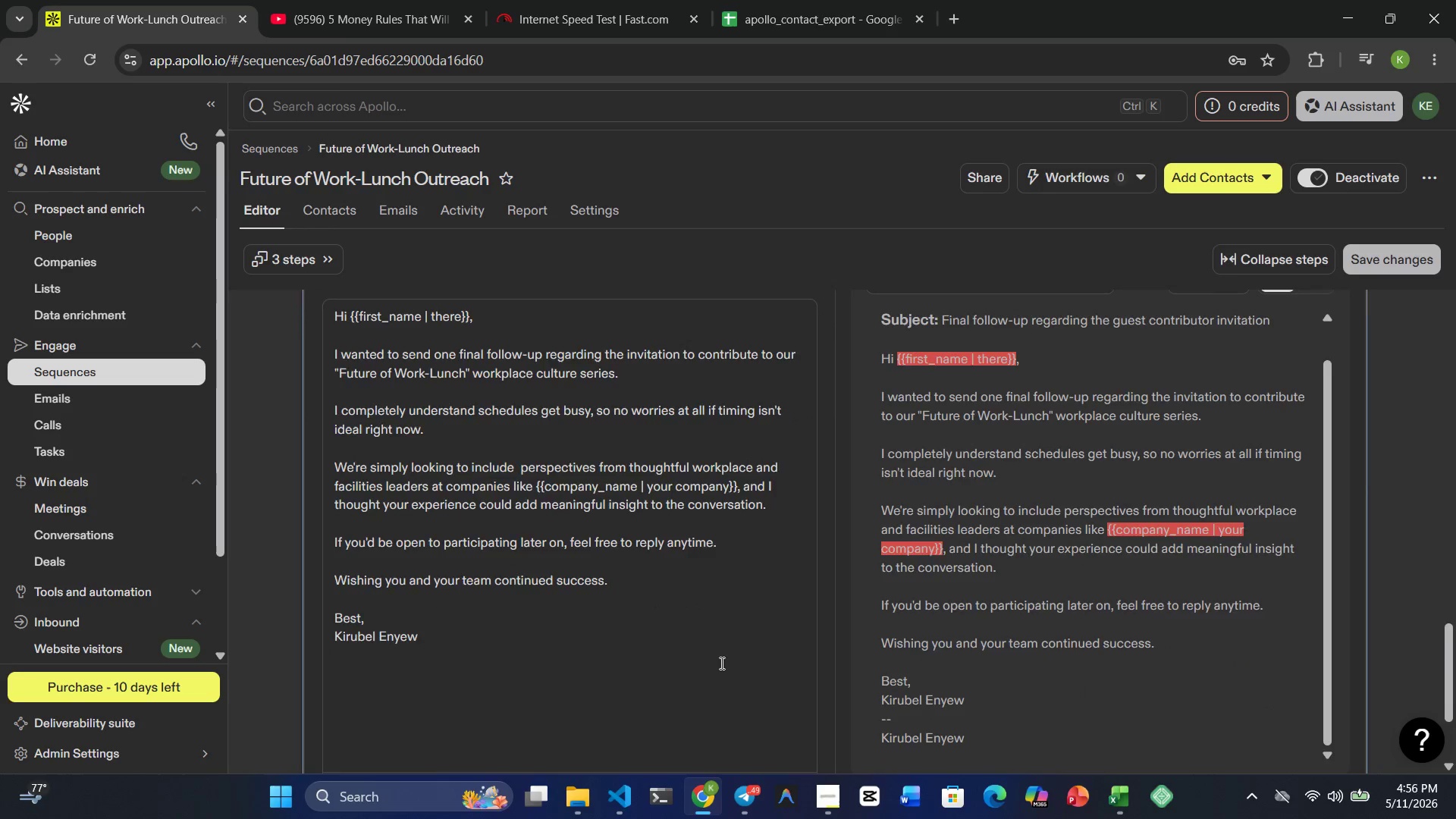 
scroll: coordinate [721, 665], scroll_direction: down, amount: 4.0
 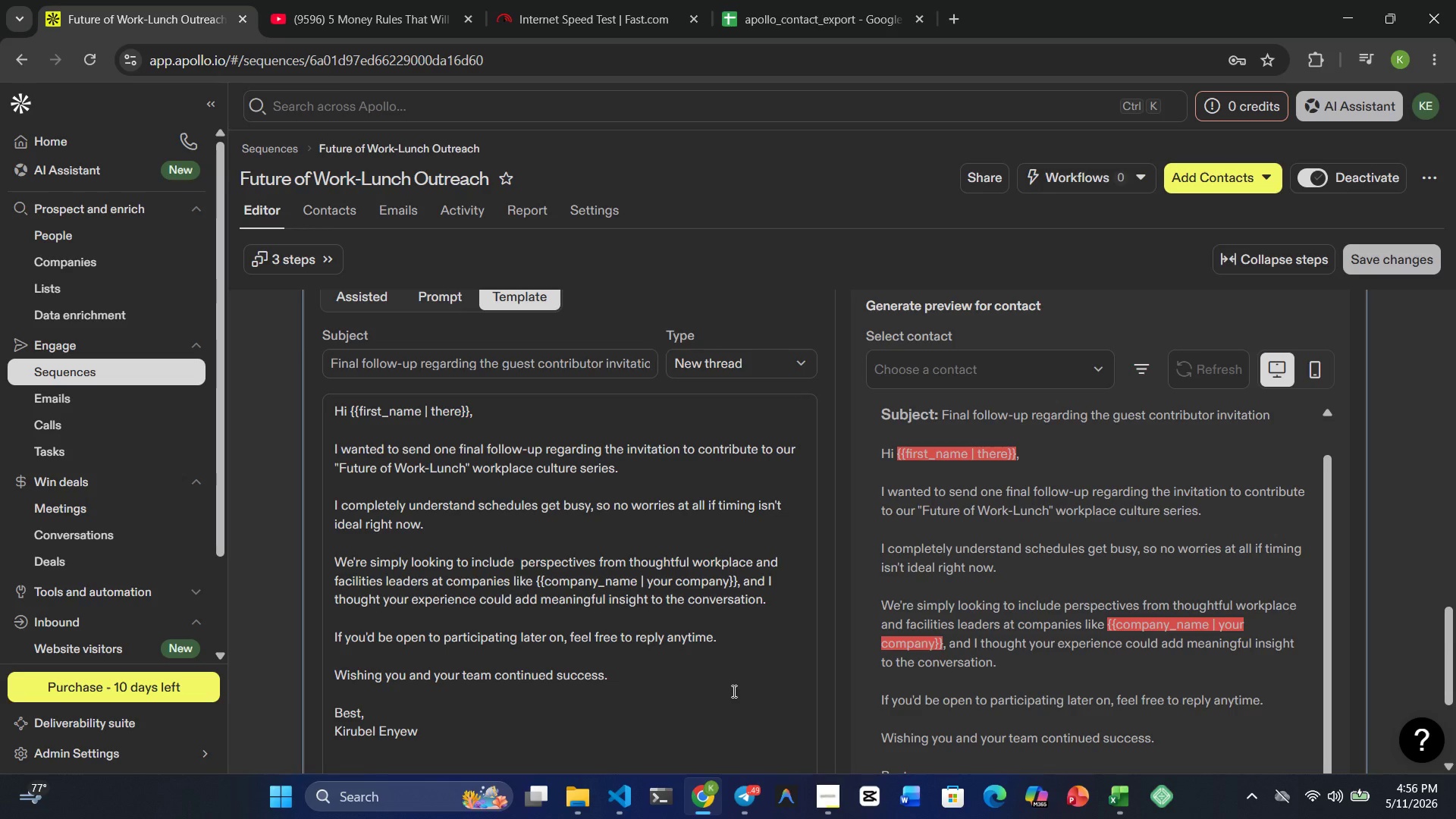 
wait(6.09)
 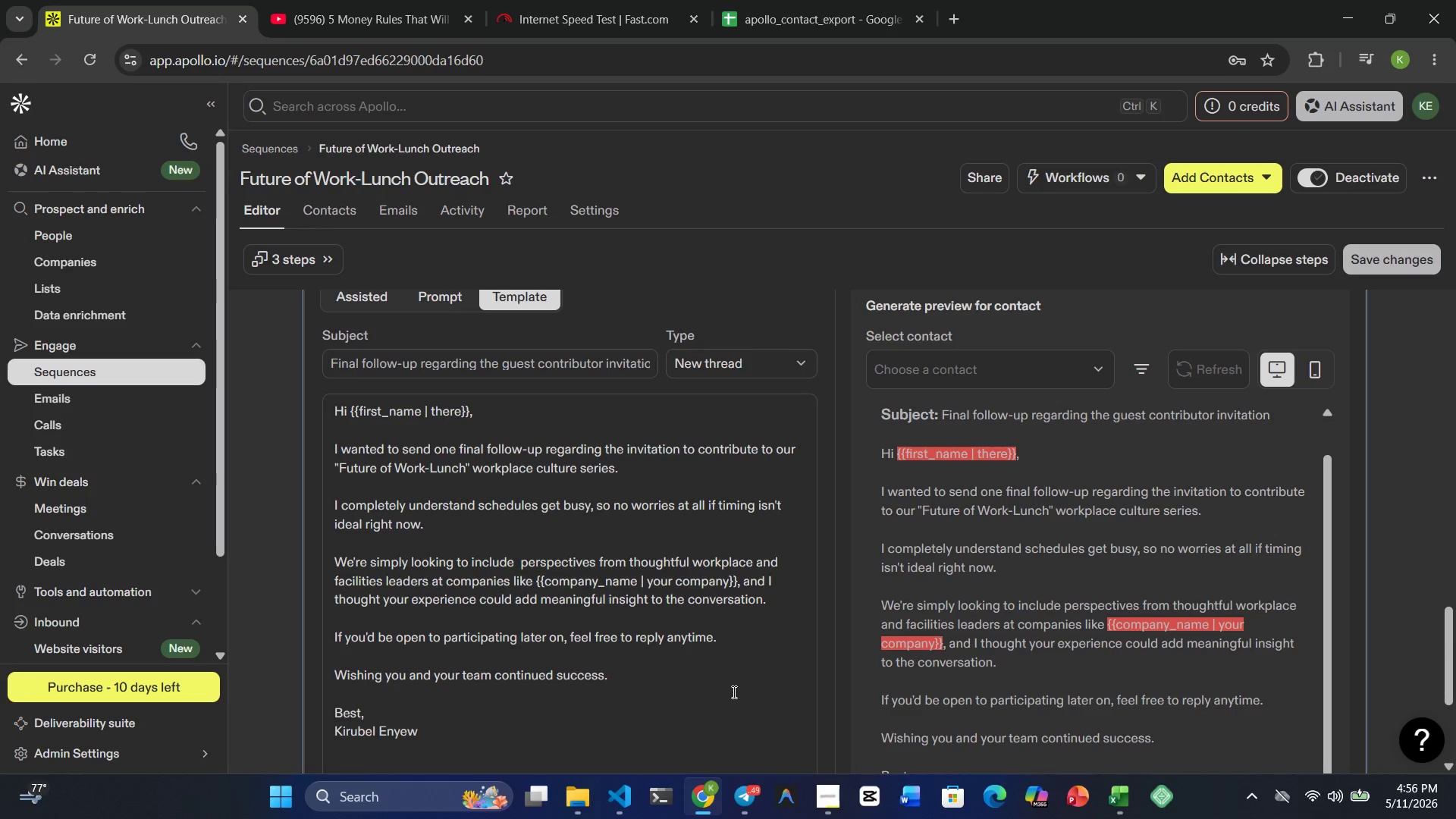 
scroll: coordinate [733, 691], scroll_direction: down, amount: 1.0
 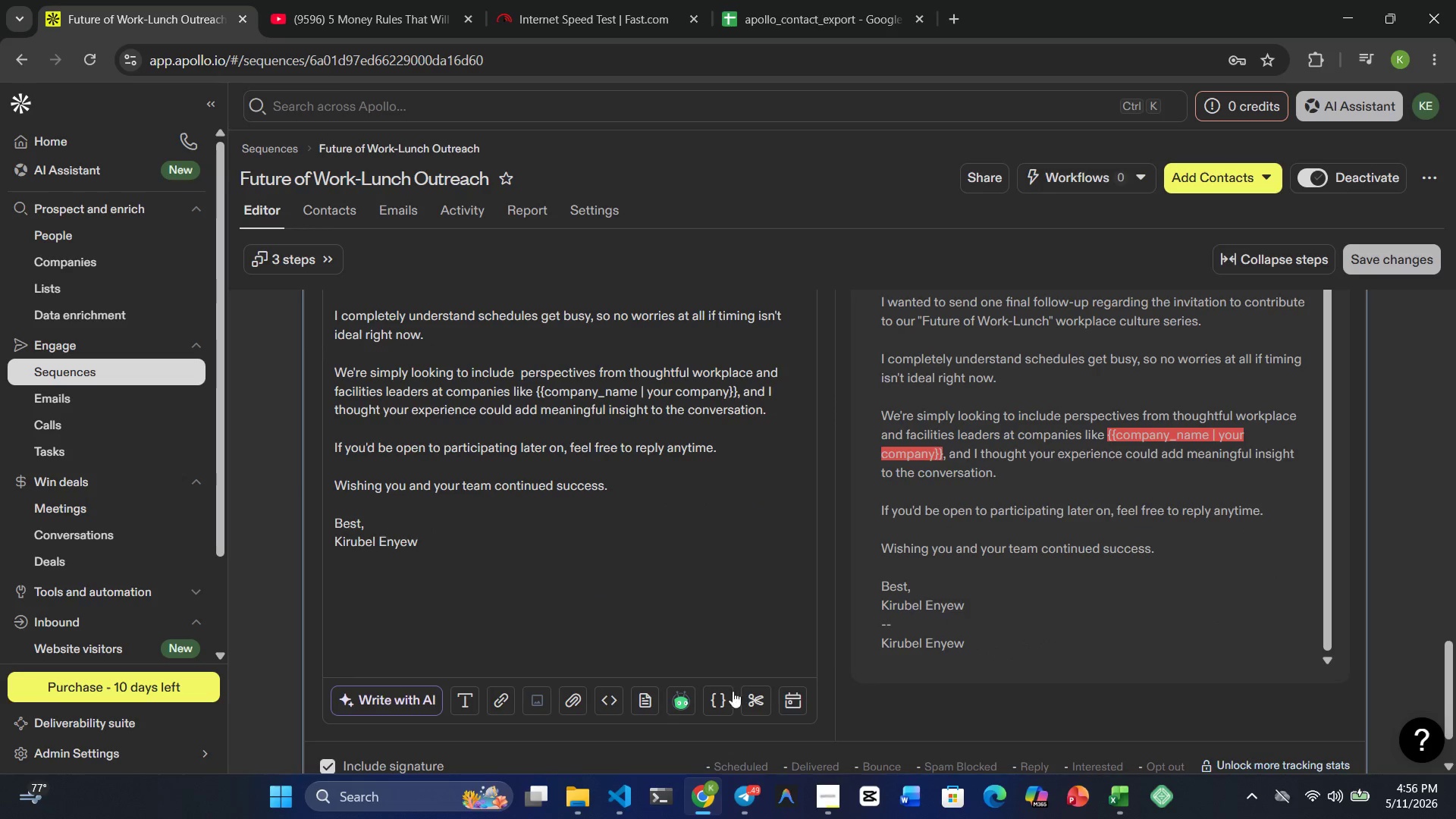 
scroll: coordinate [726, 480], scroll_direction: up, amount: 28.0
 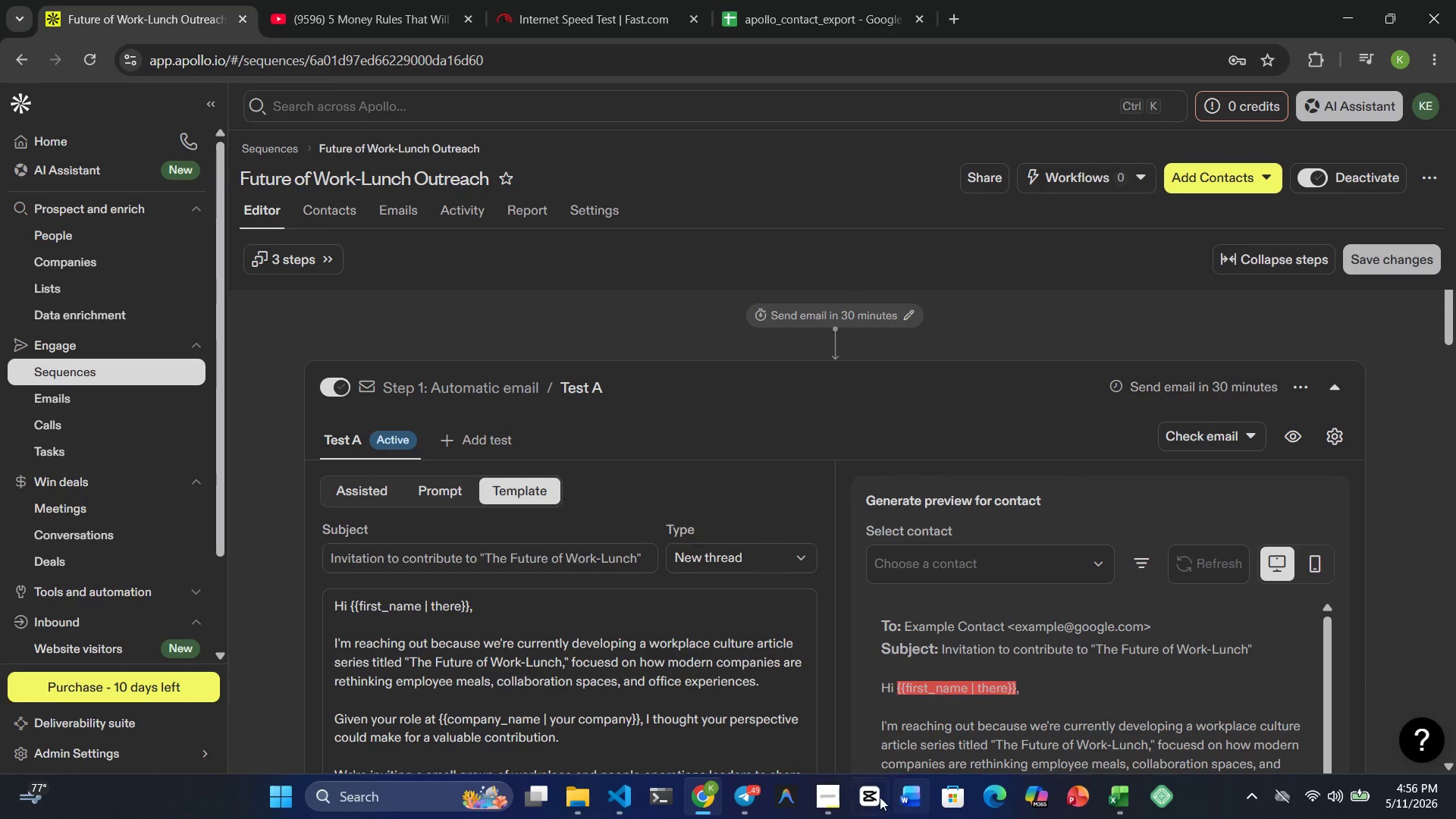 
left_click([817, 792])